 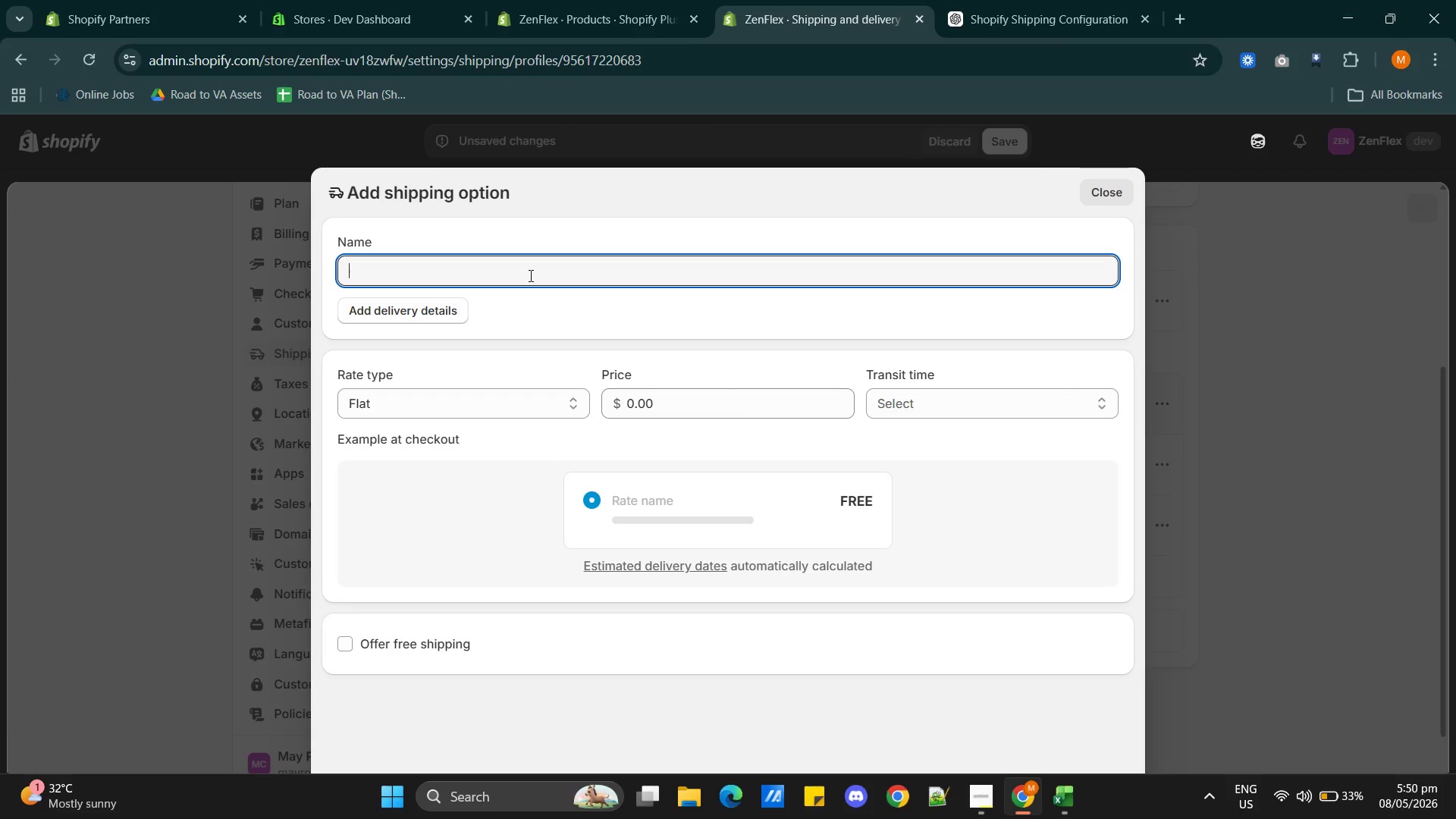 
key(Control+V)
 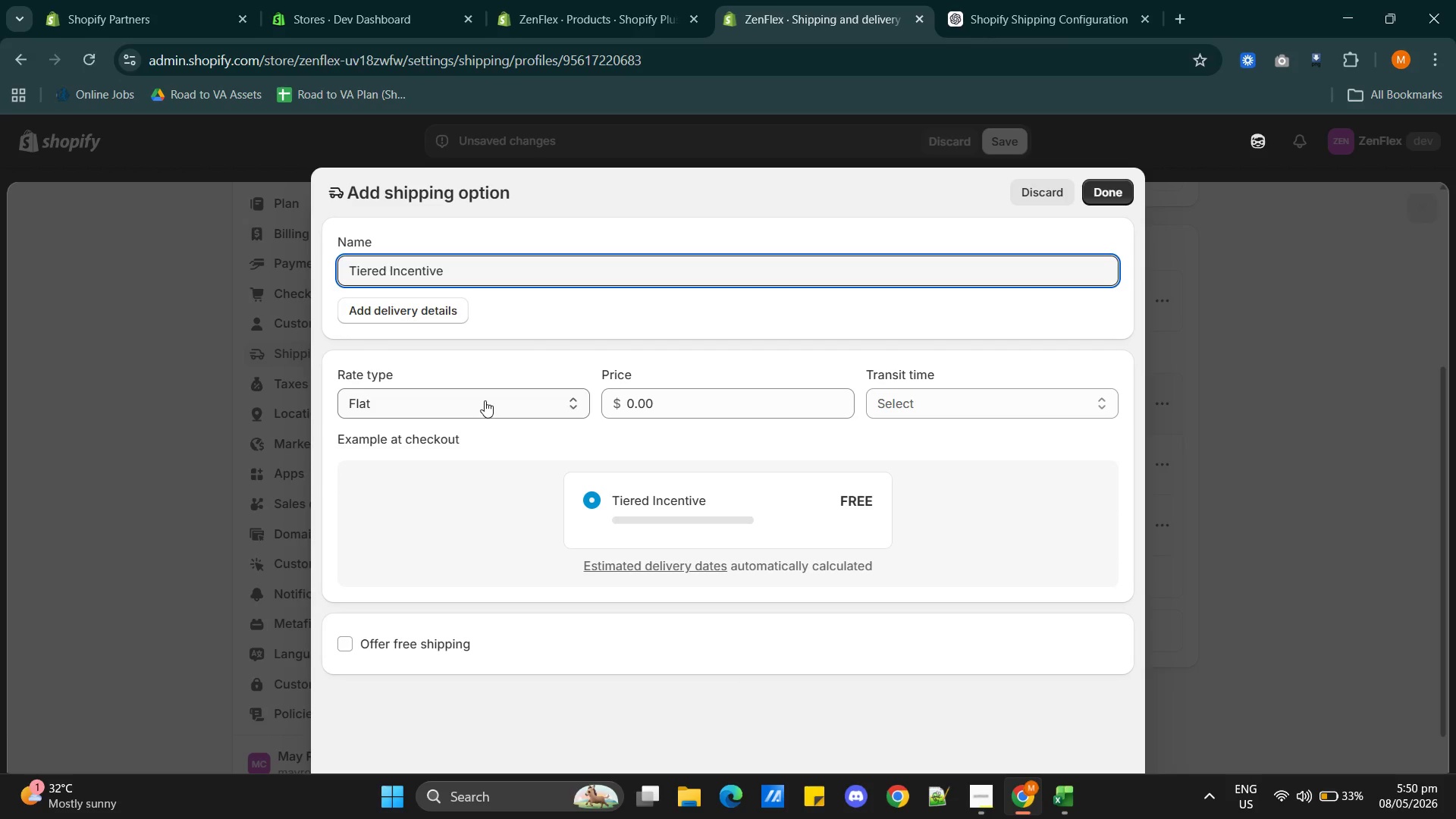 
left_click([488, 392])
 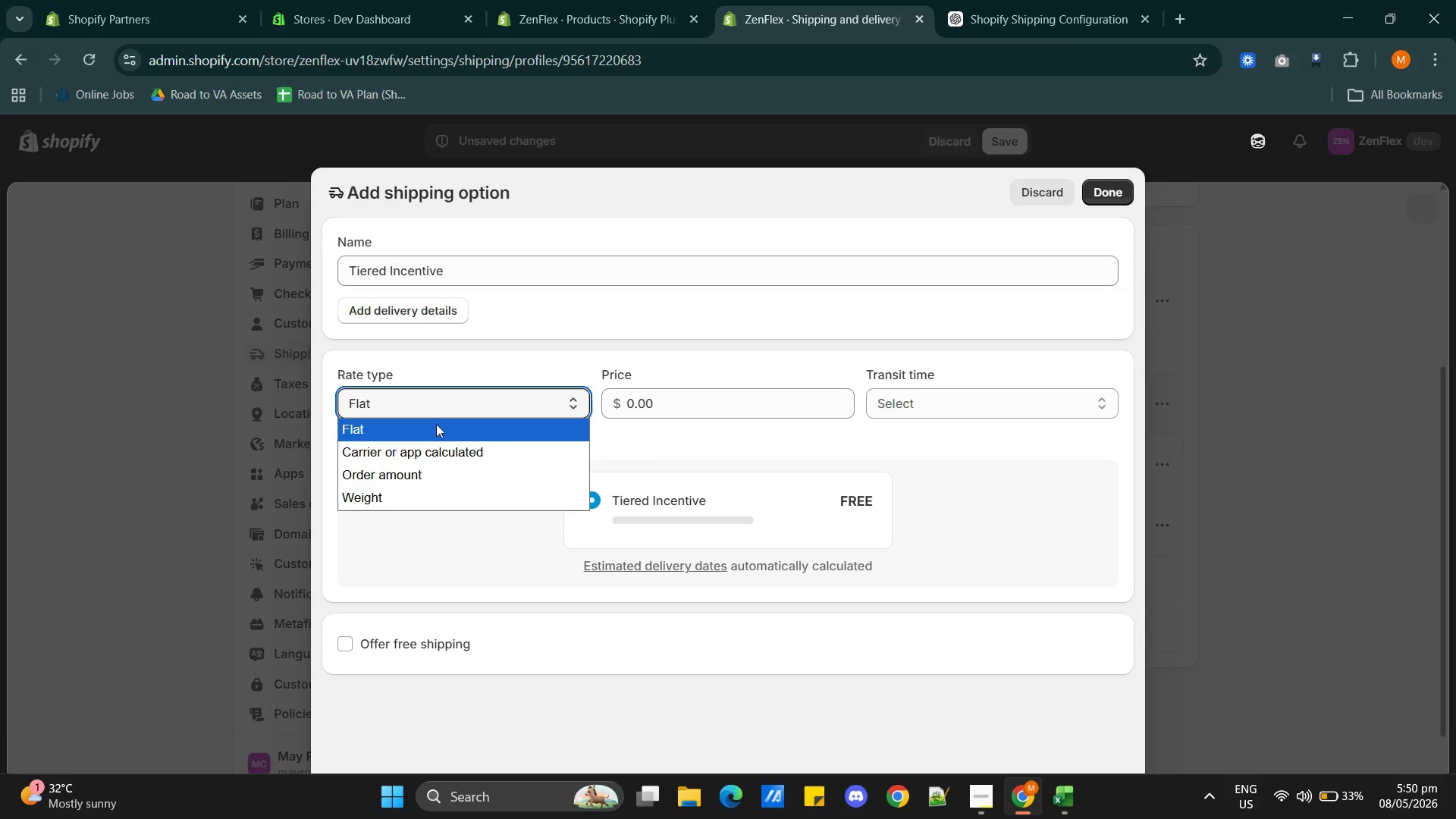 
left_click([450, 416])
 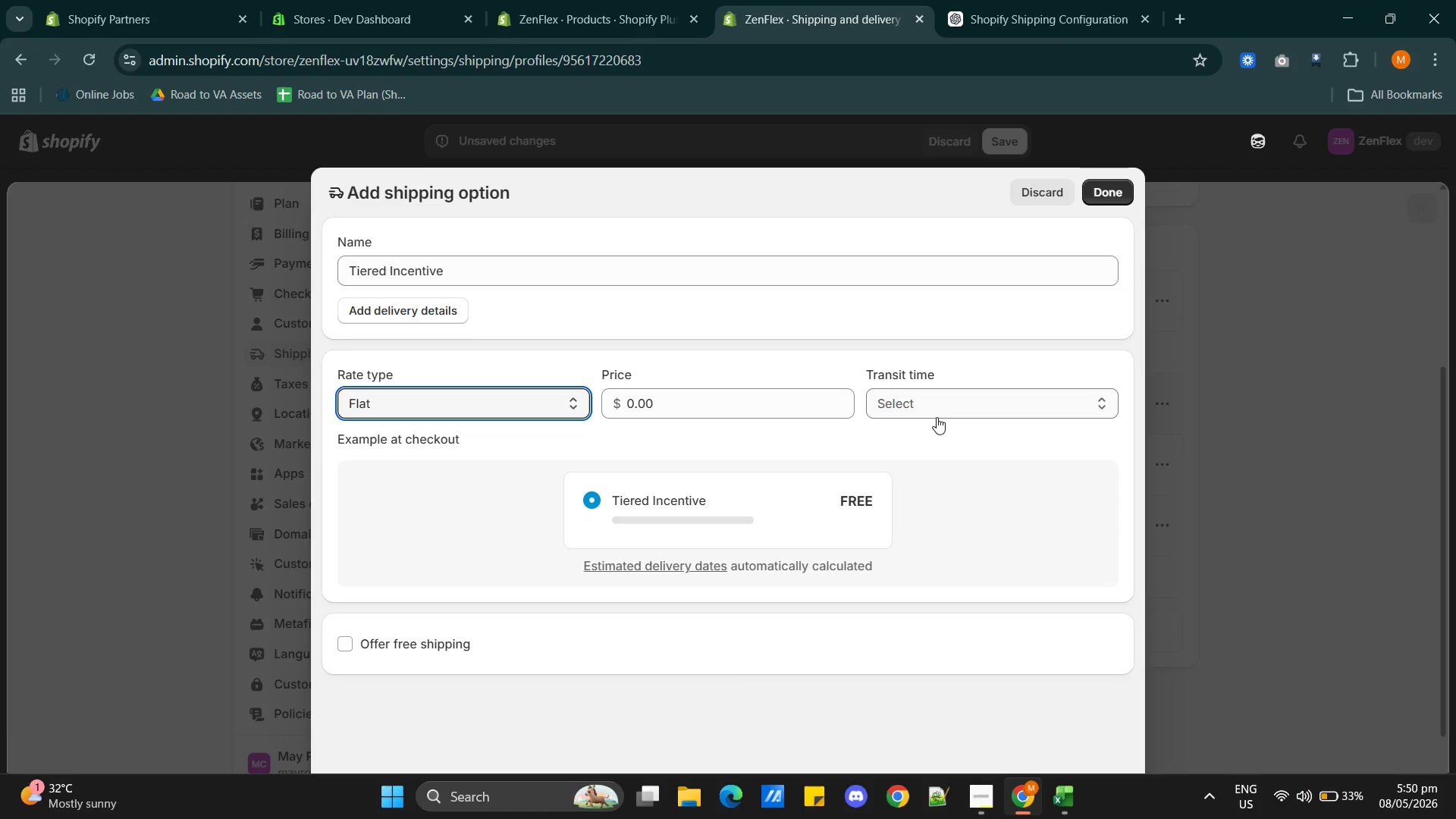 
left_click([937, 417])
 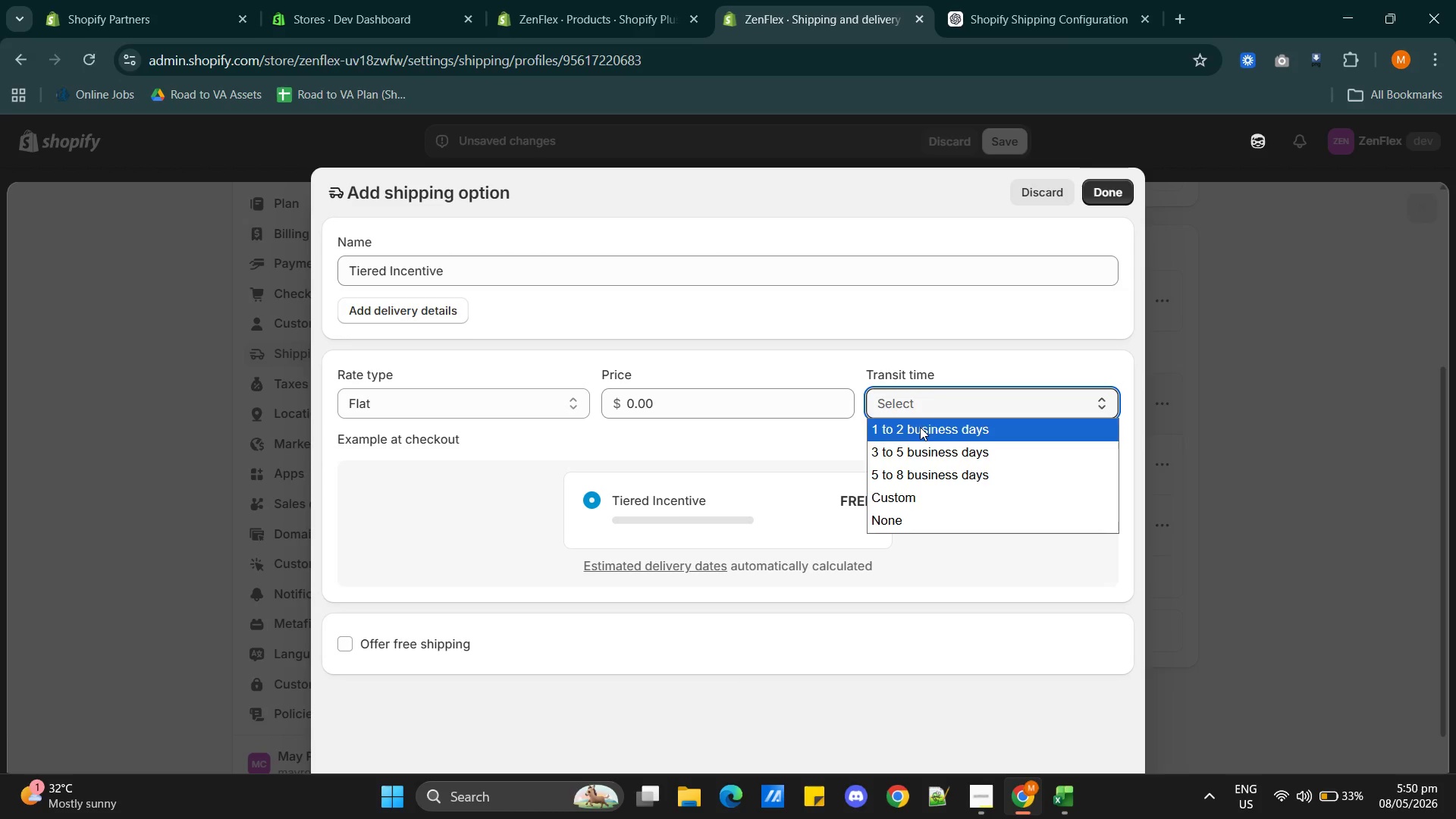 
left_click([920, 427])
 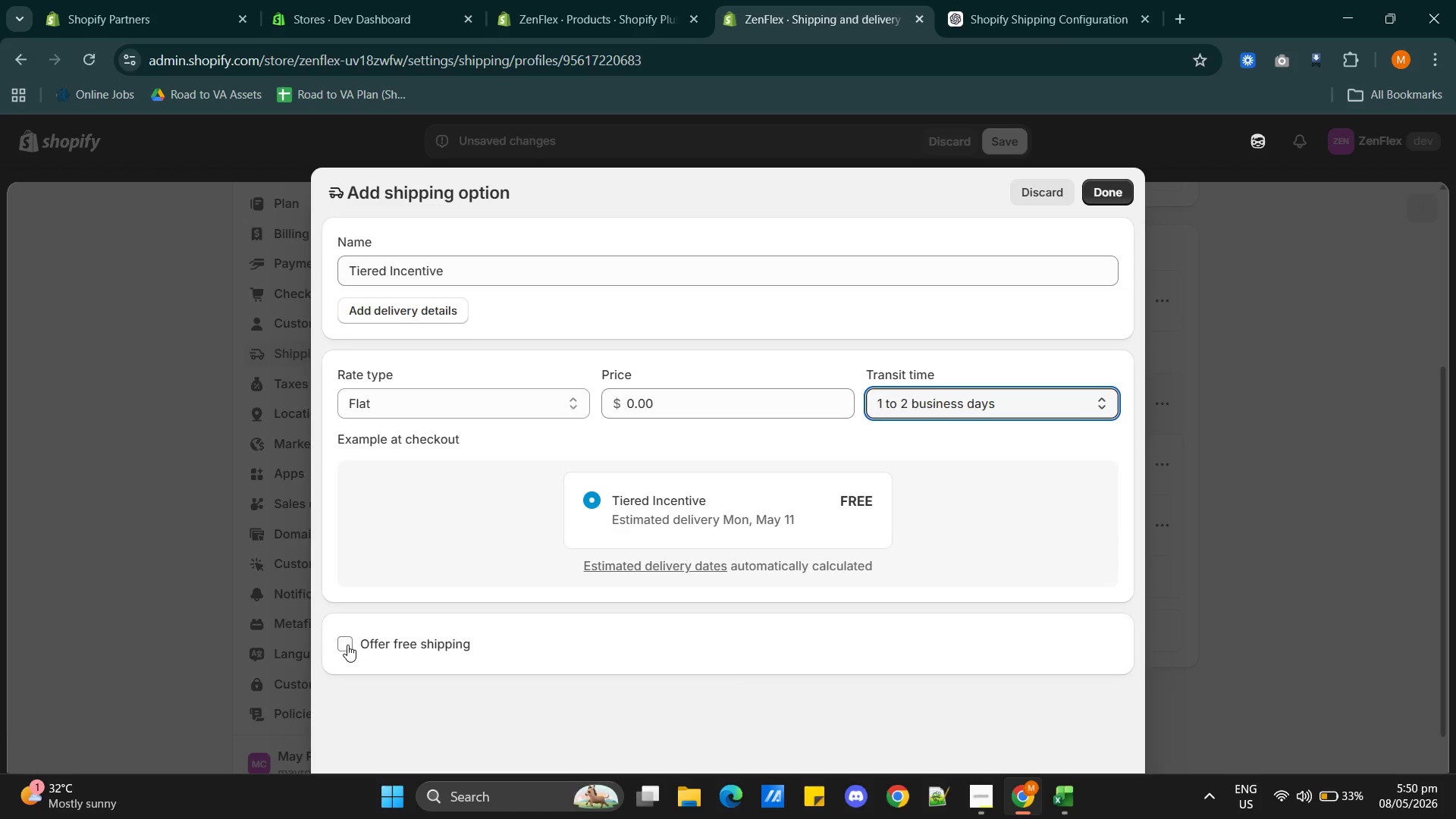 
left_click([347, 644])
 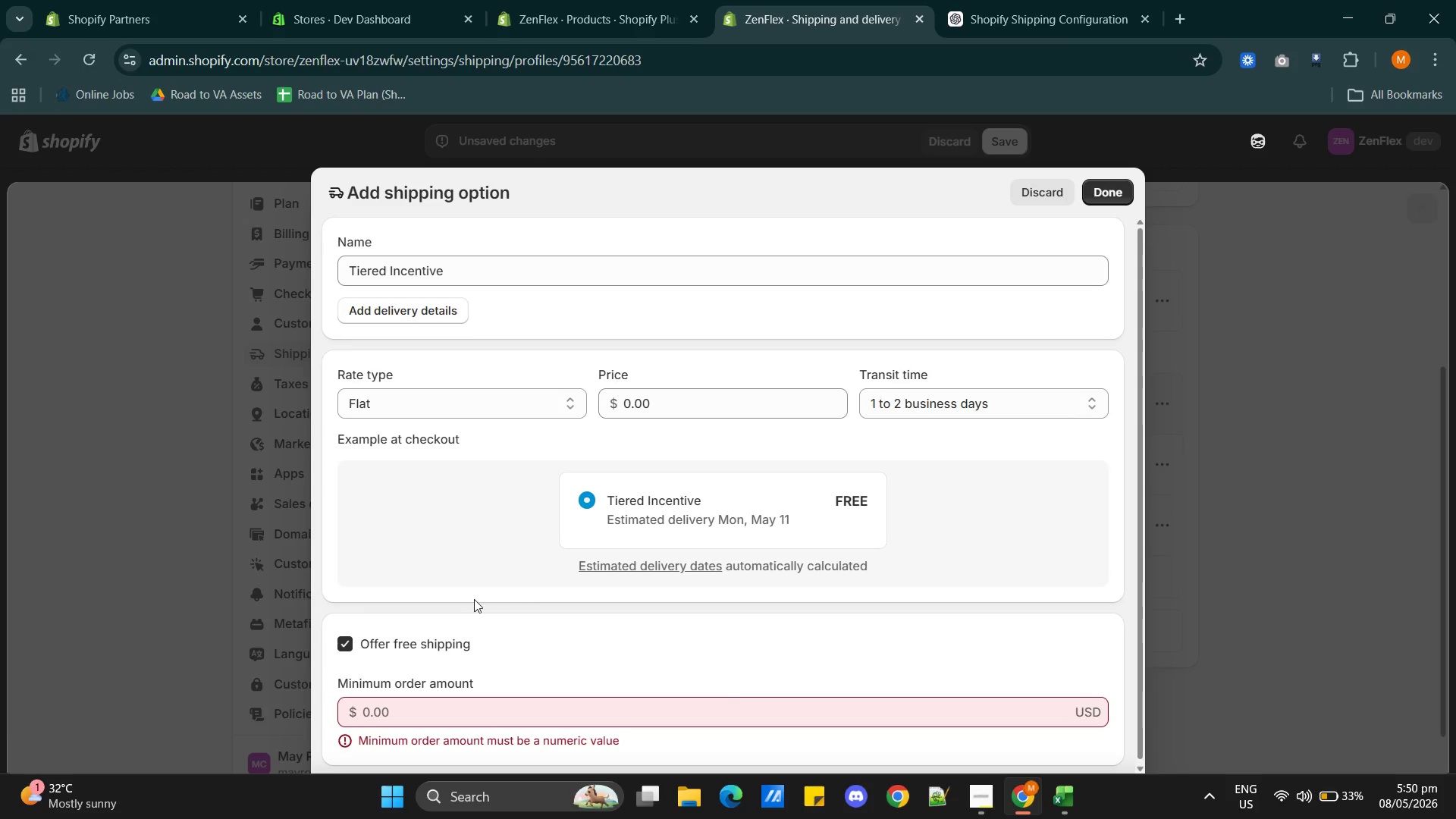 
scroll: coordinate [469, 601], scroll_direction: down, amount: 1.0
 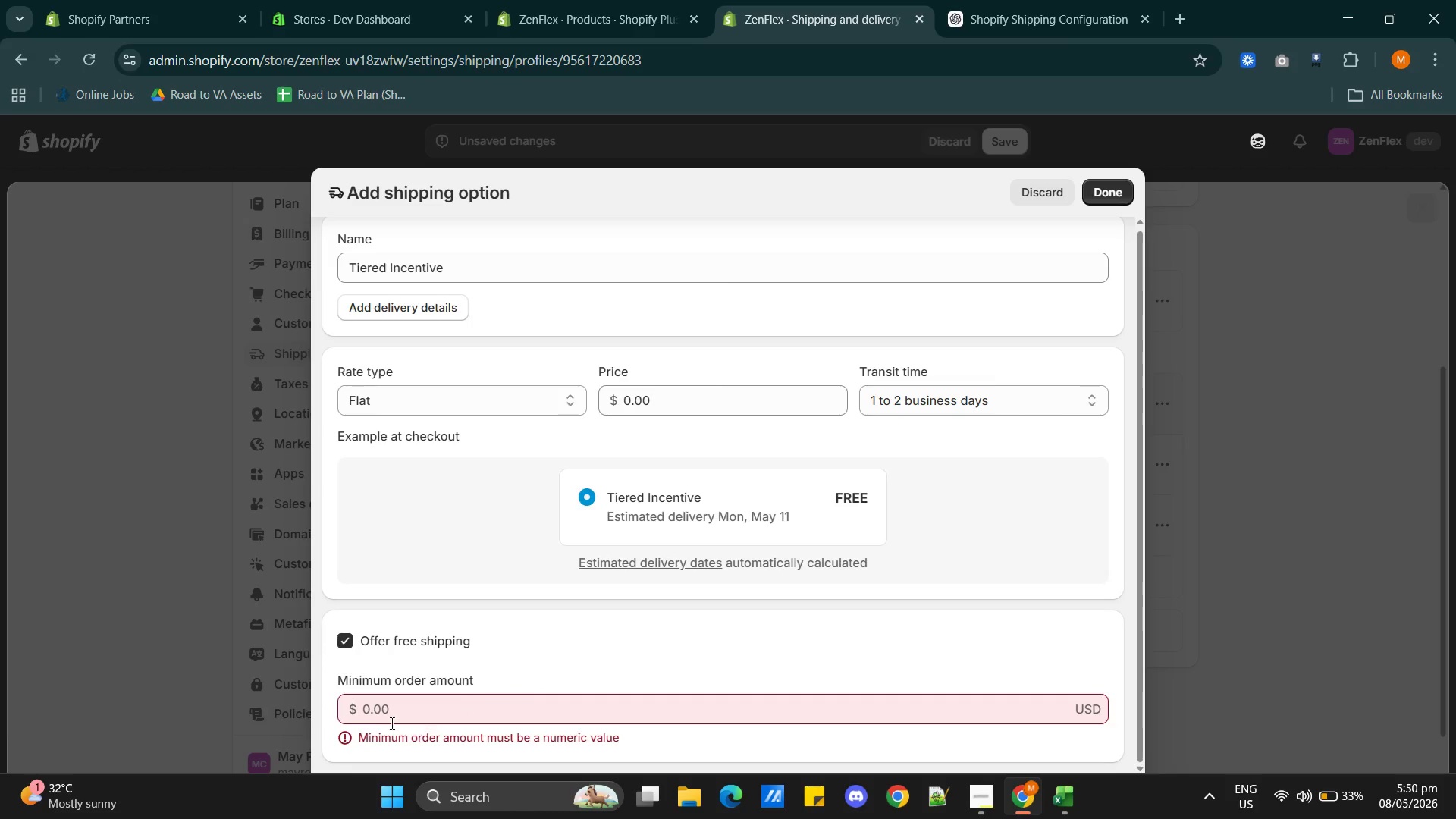 
left_click([365, 704])
 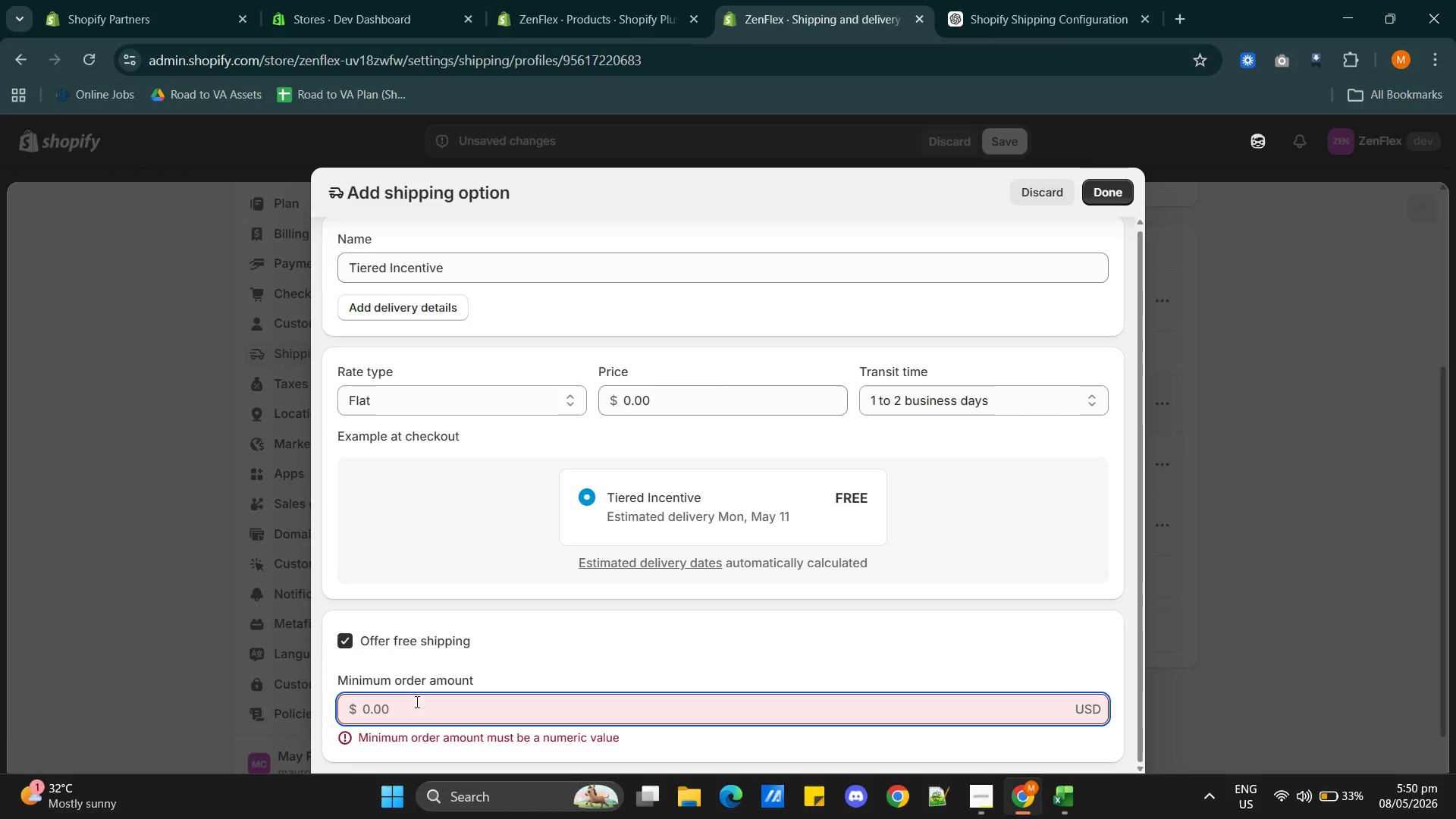 
type(150)
 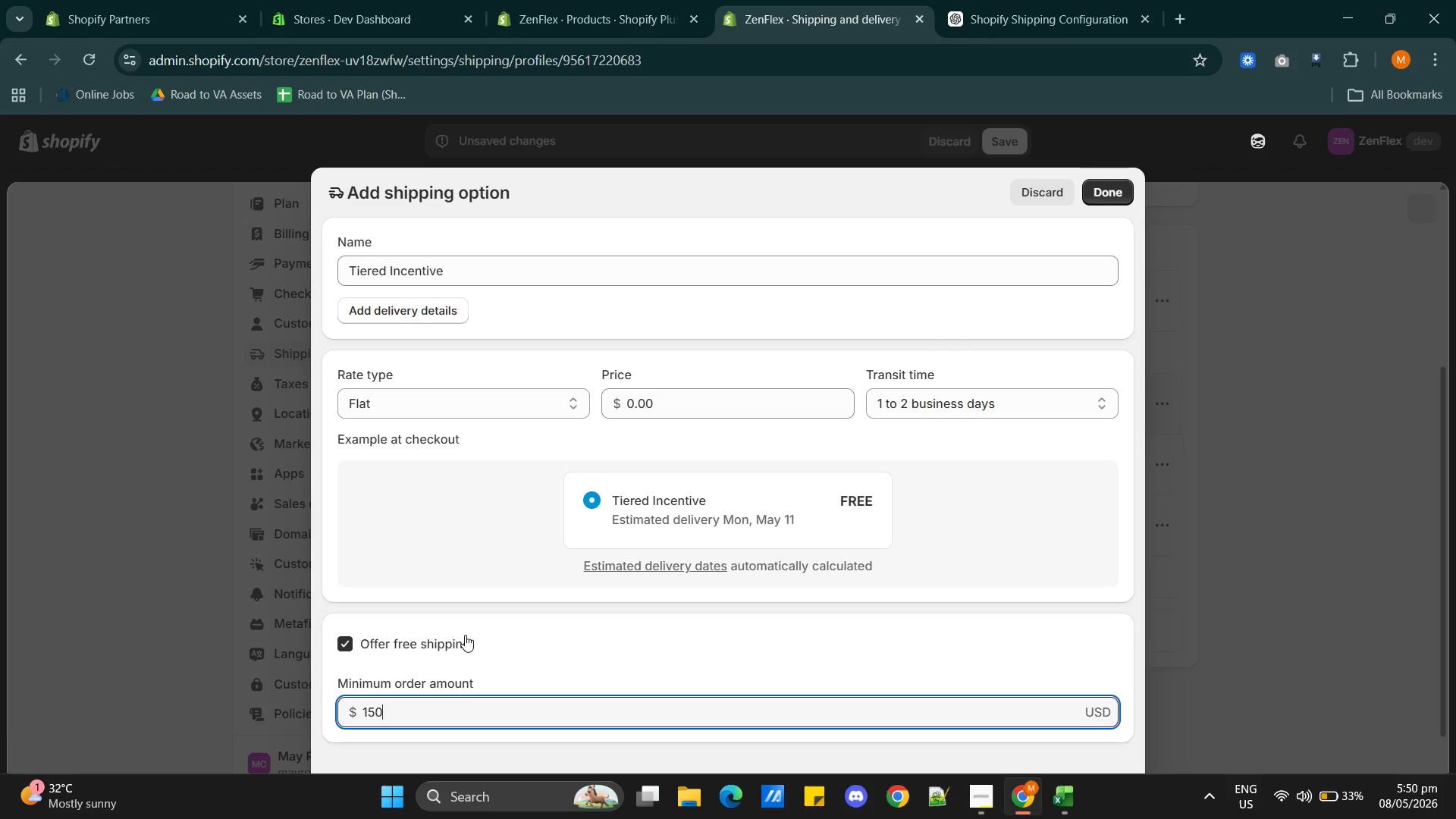 
left_click([561, 640])
 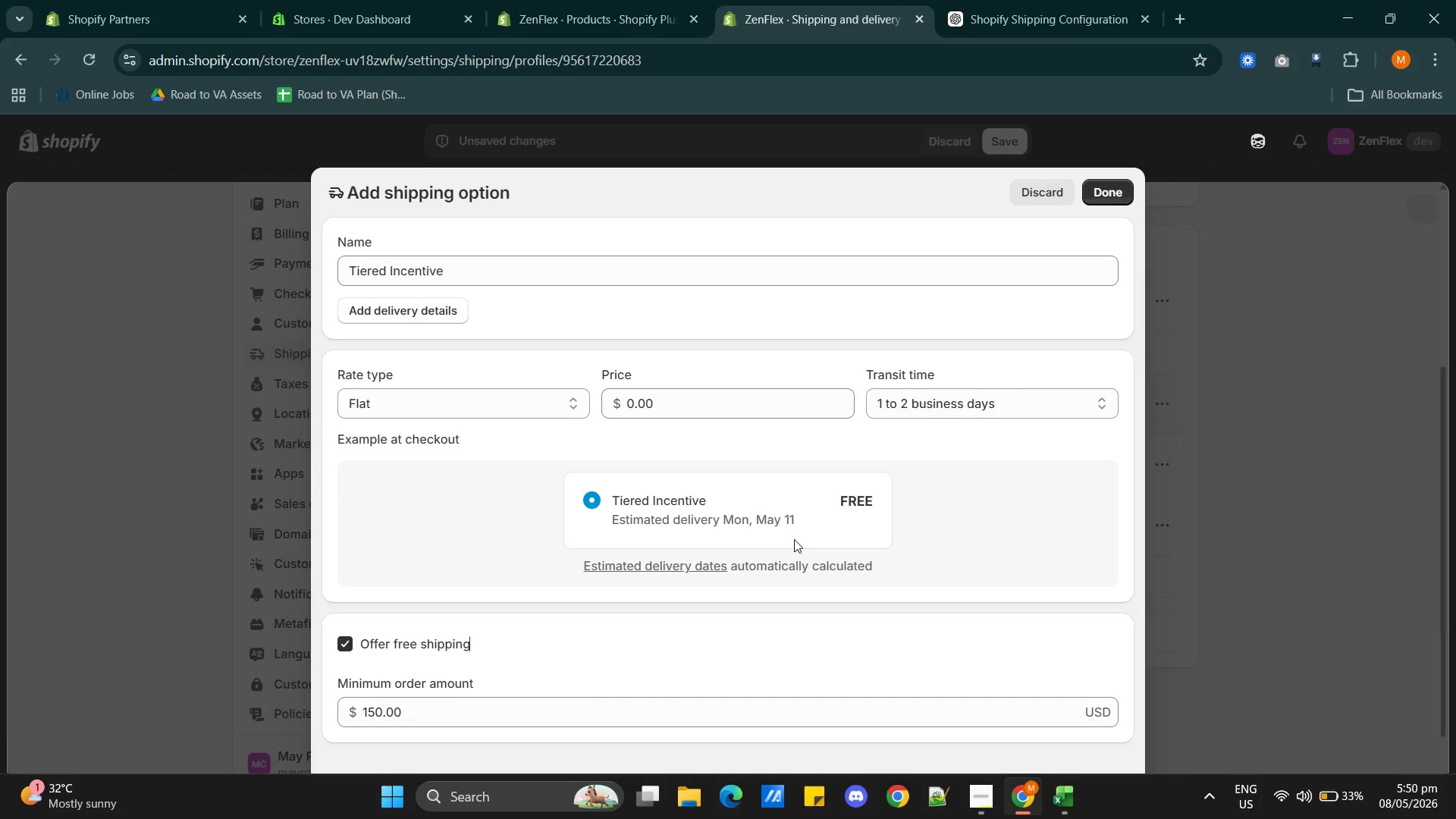 
wait(12.38)
 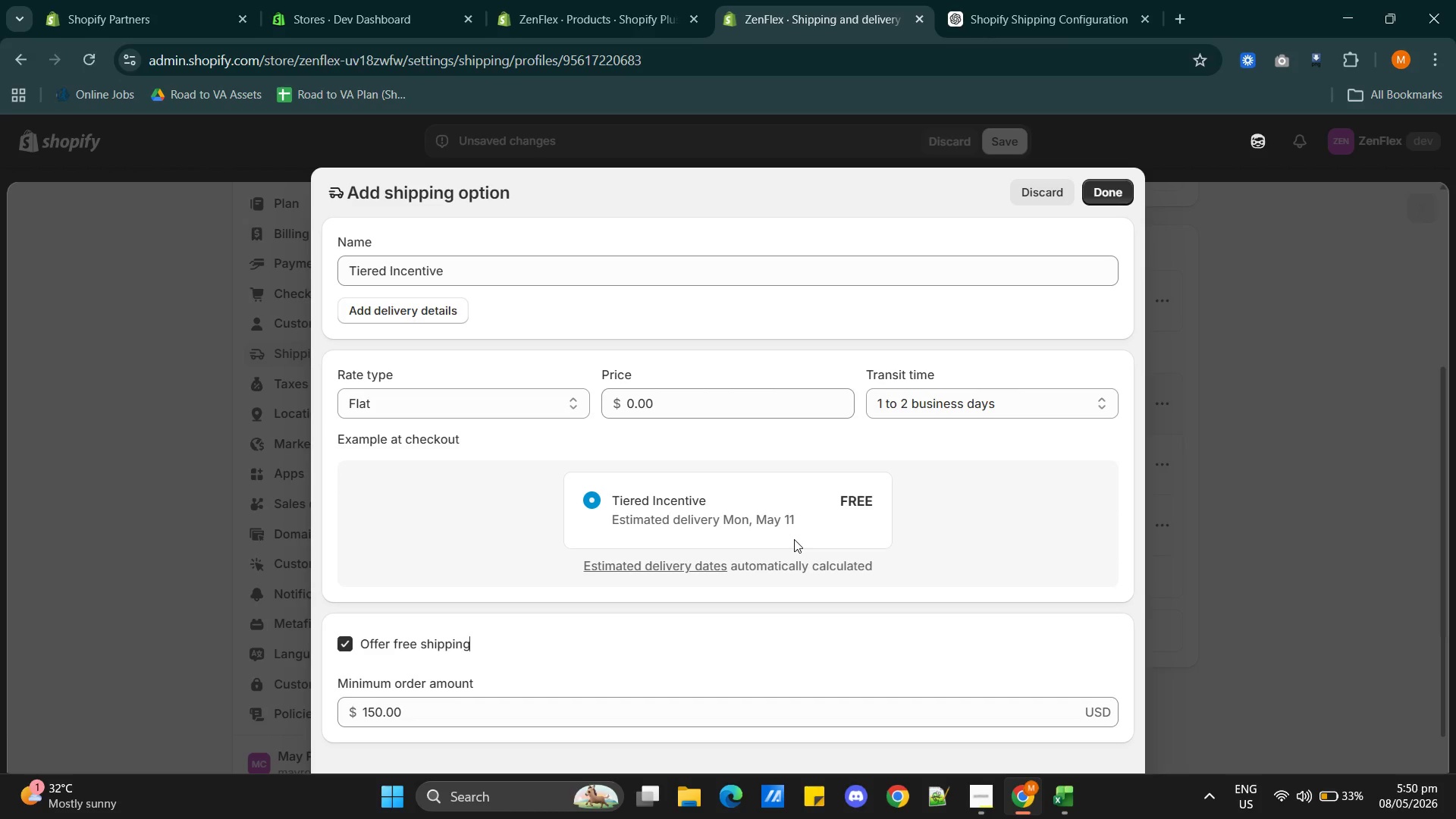 
left_click([540, 400])
 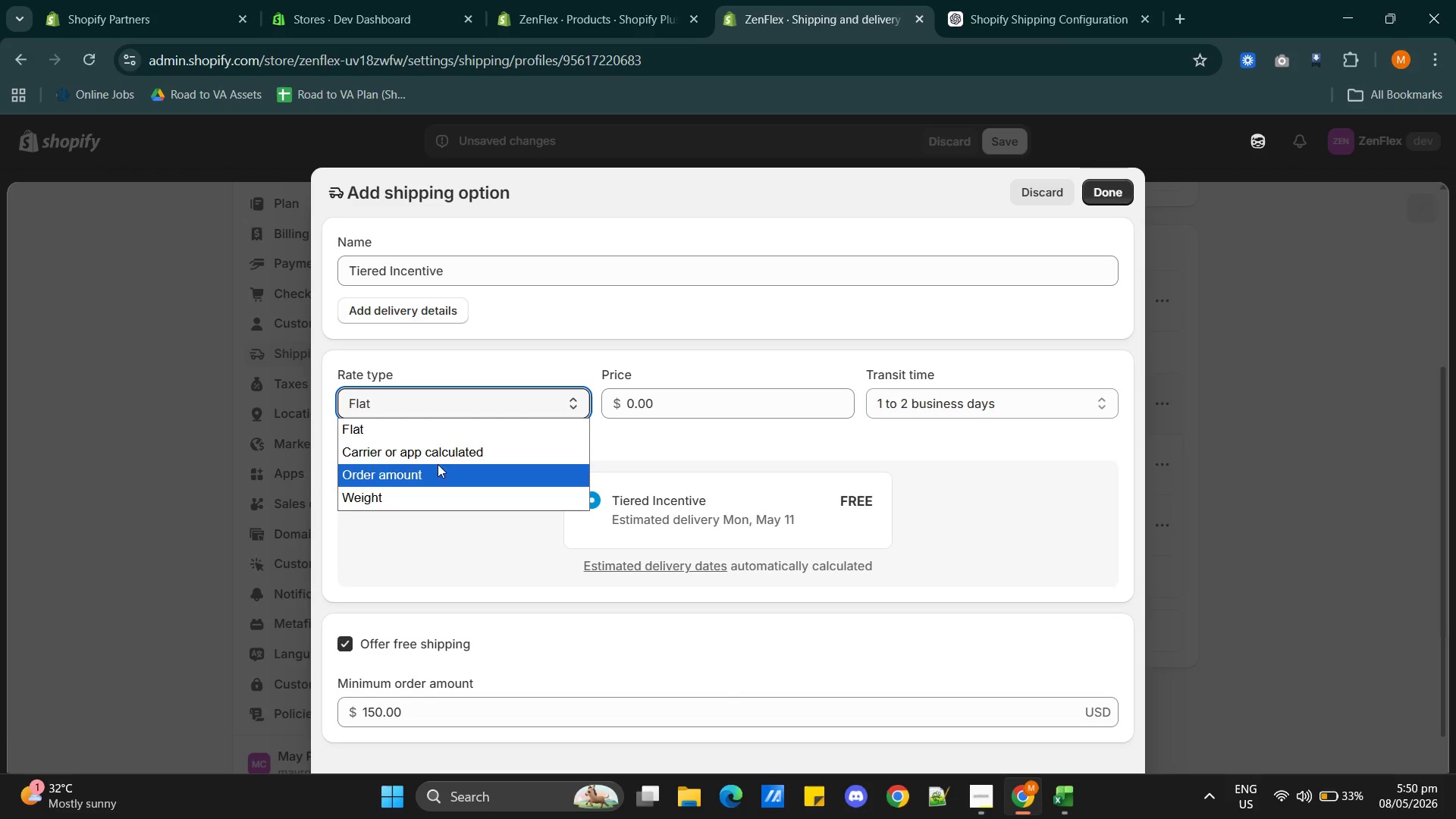 
left_click([424, 471])
 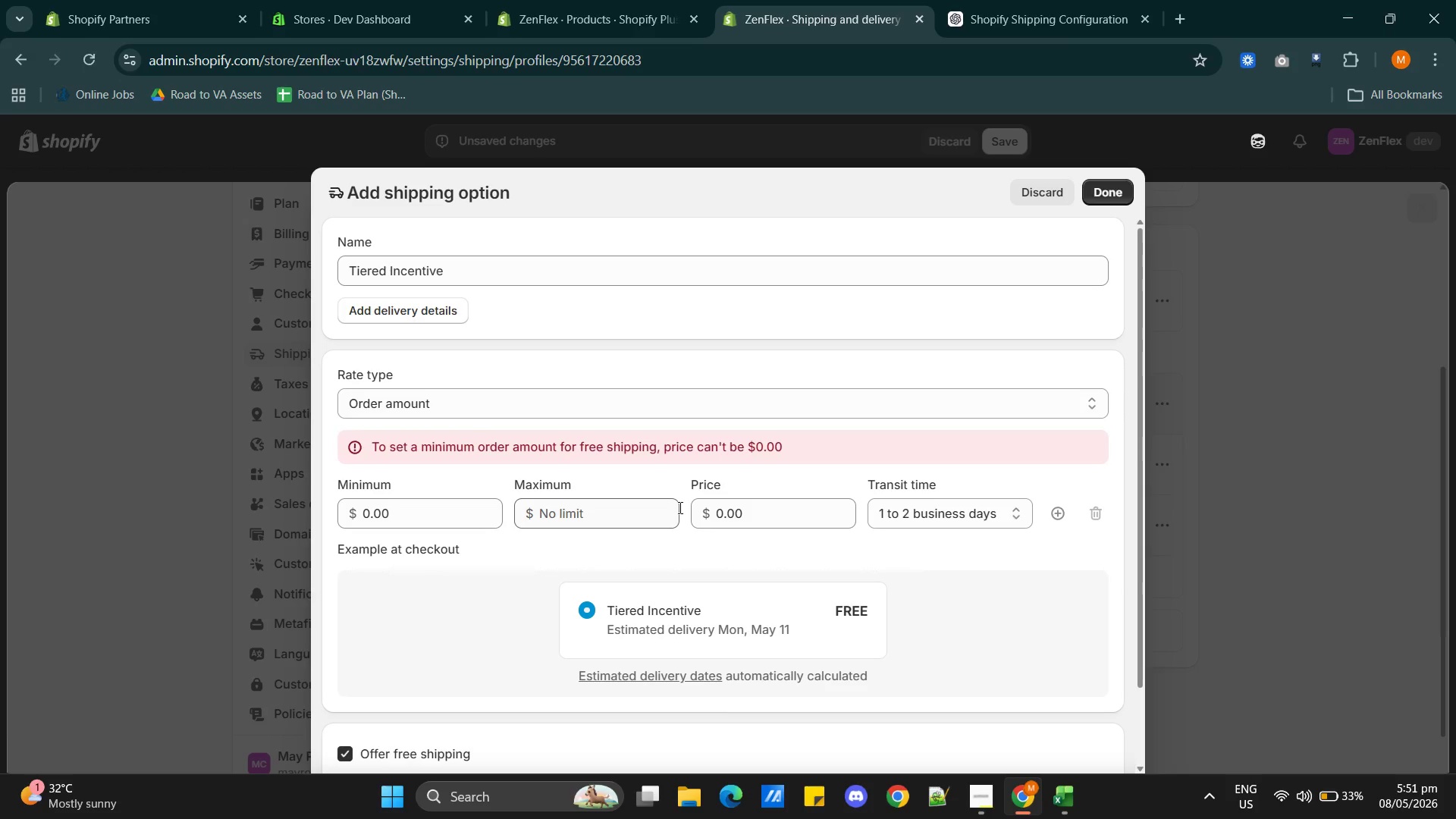 
wait(19.75)
 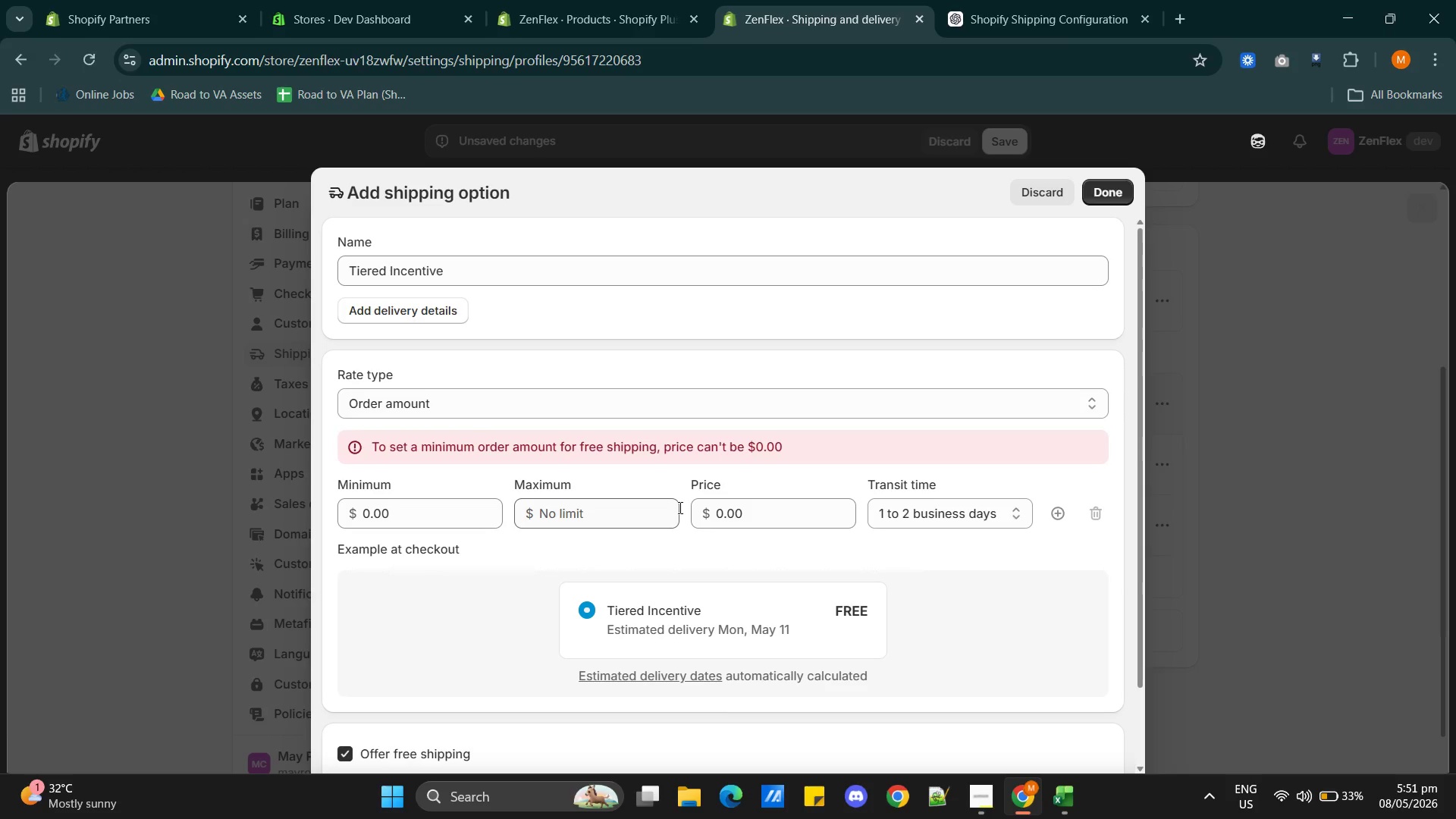 
left_click([473, 416])
 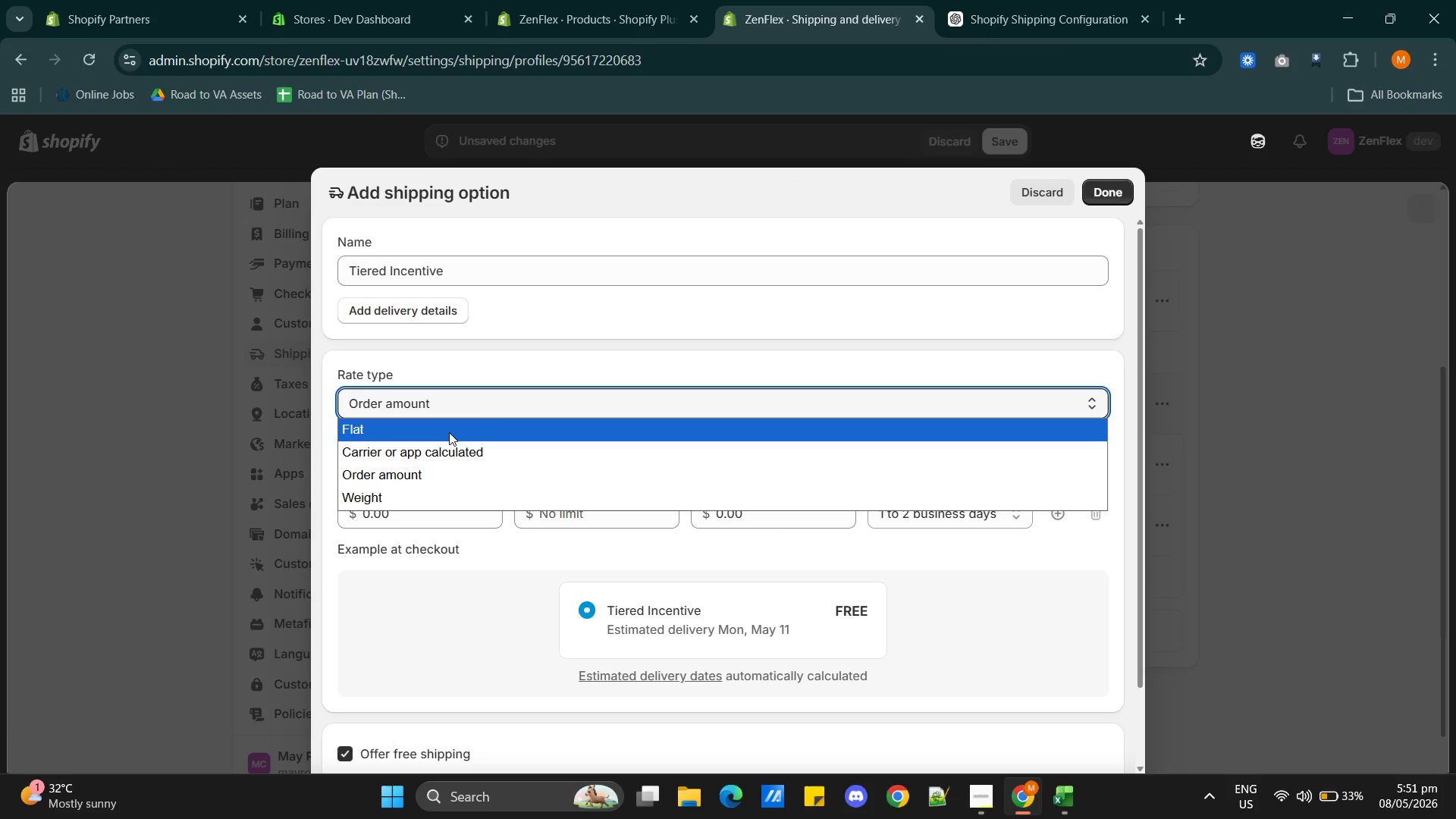 
left_click([448, 432])
 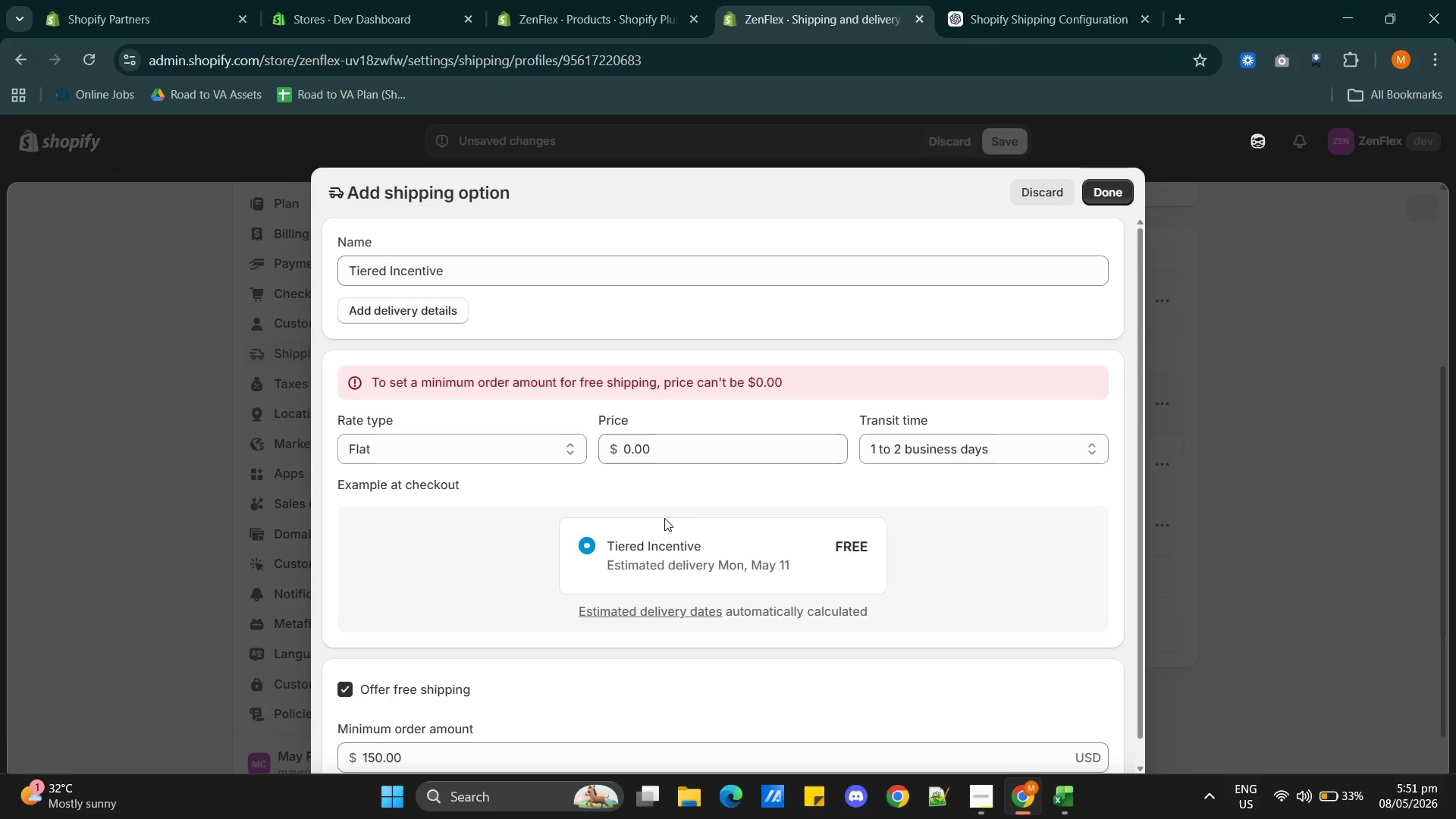 
wait(14.53)
 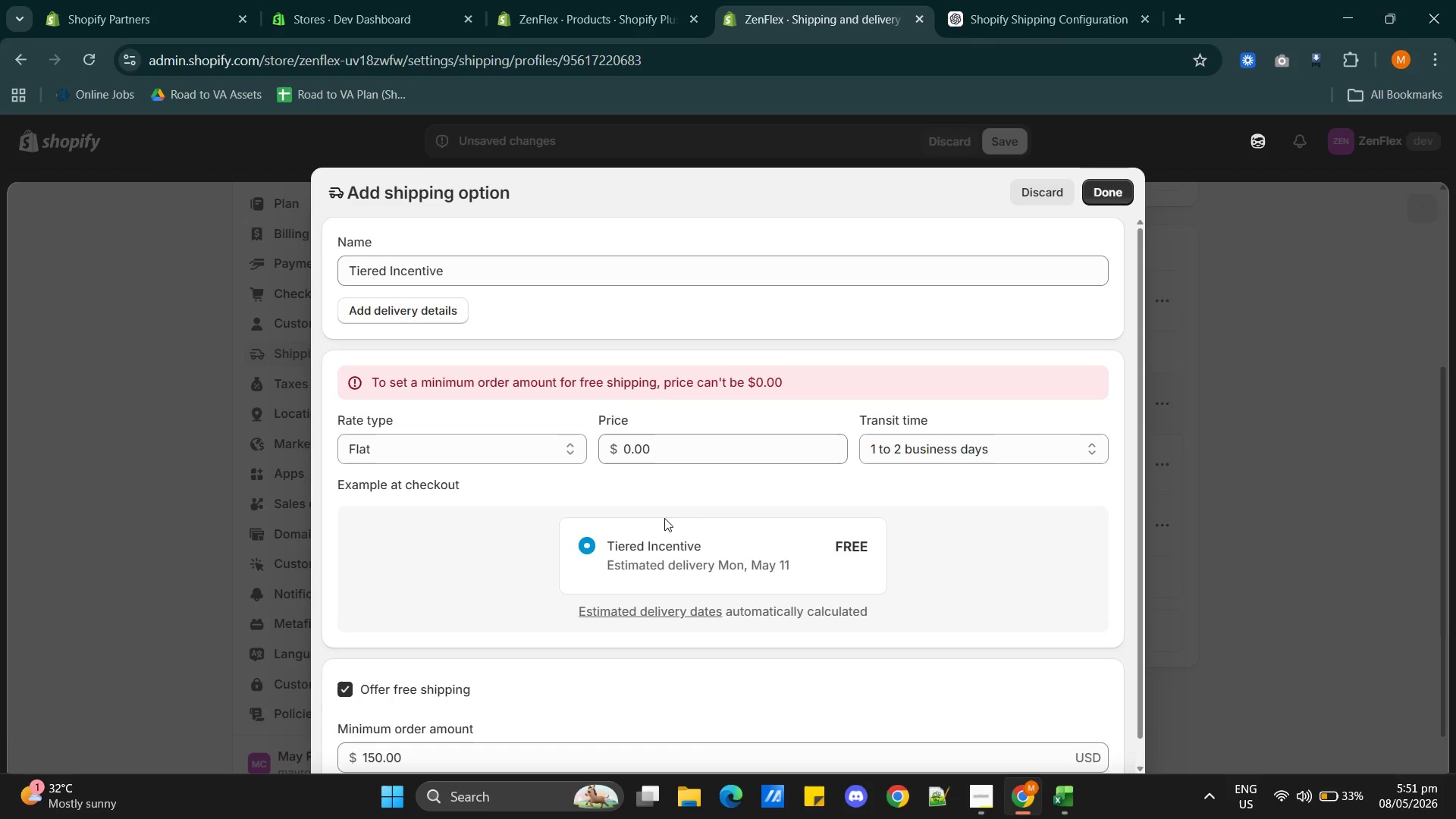 
left_click([989, 798])